 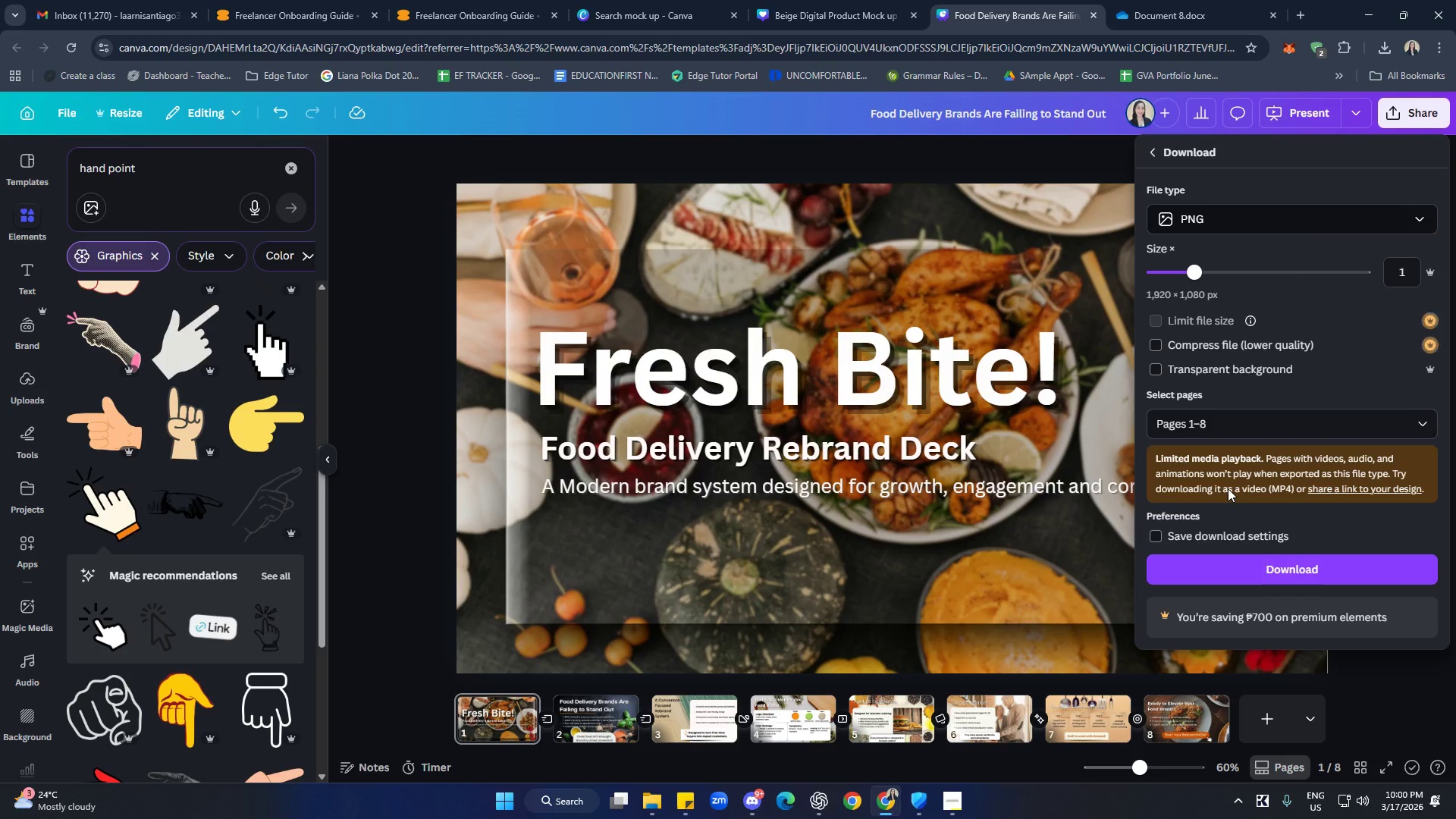 
scroll: coordinate [1262, 375], scroll_direction: down, amount: 1.0
 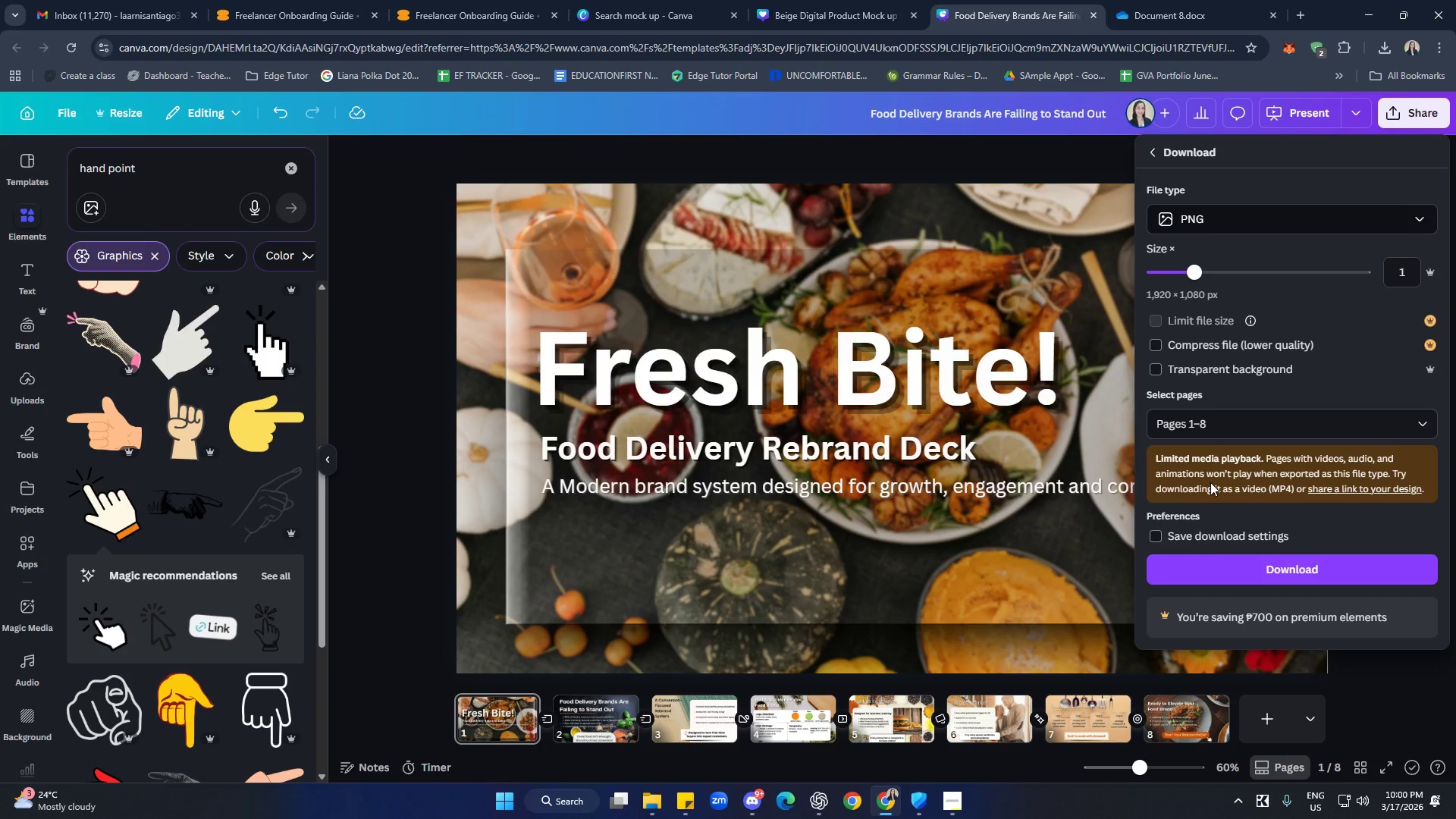 
left_click([1225, 422])
 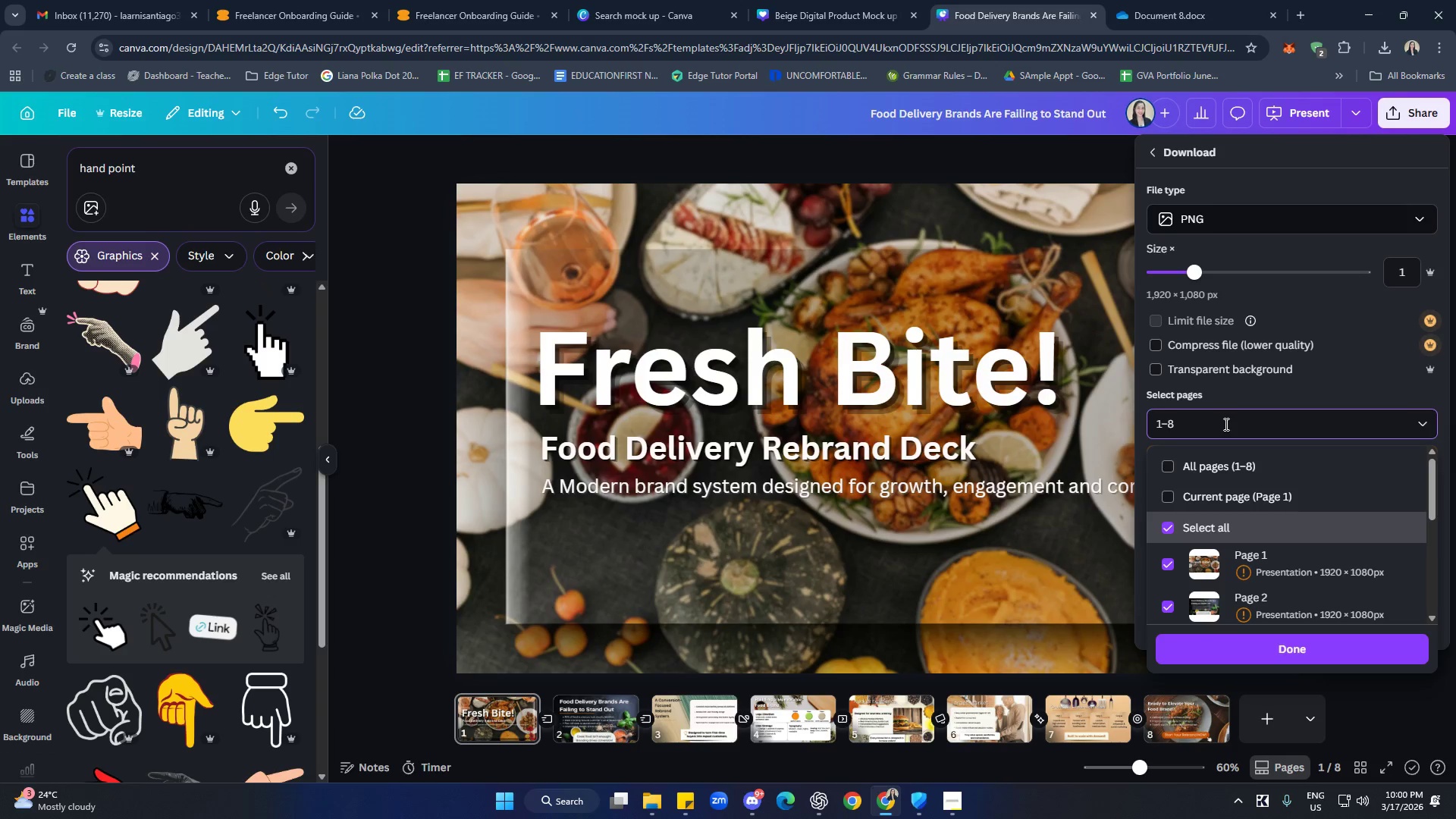 
scroll: coordinate [1250, 483], scroll_direction: down, amount: 1.0
 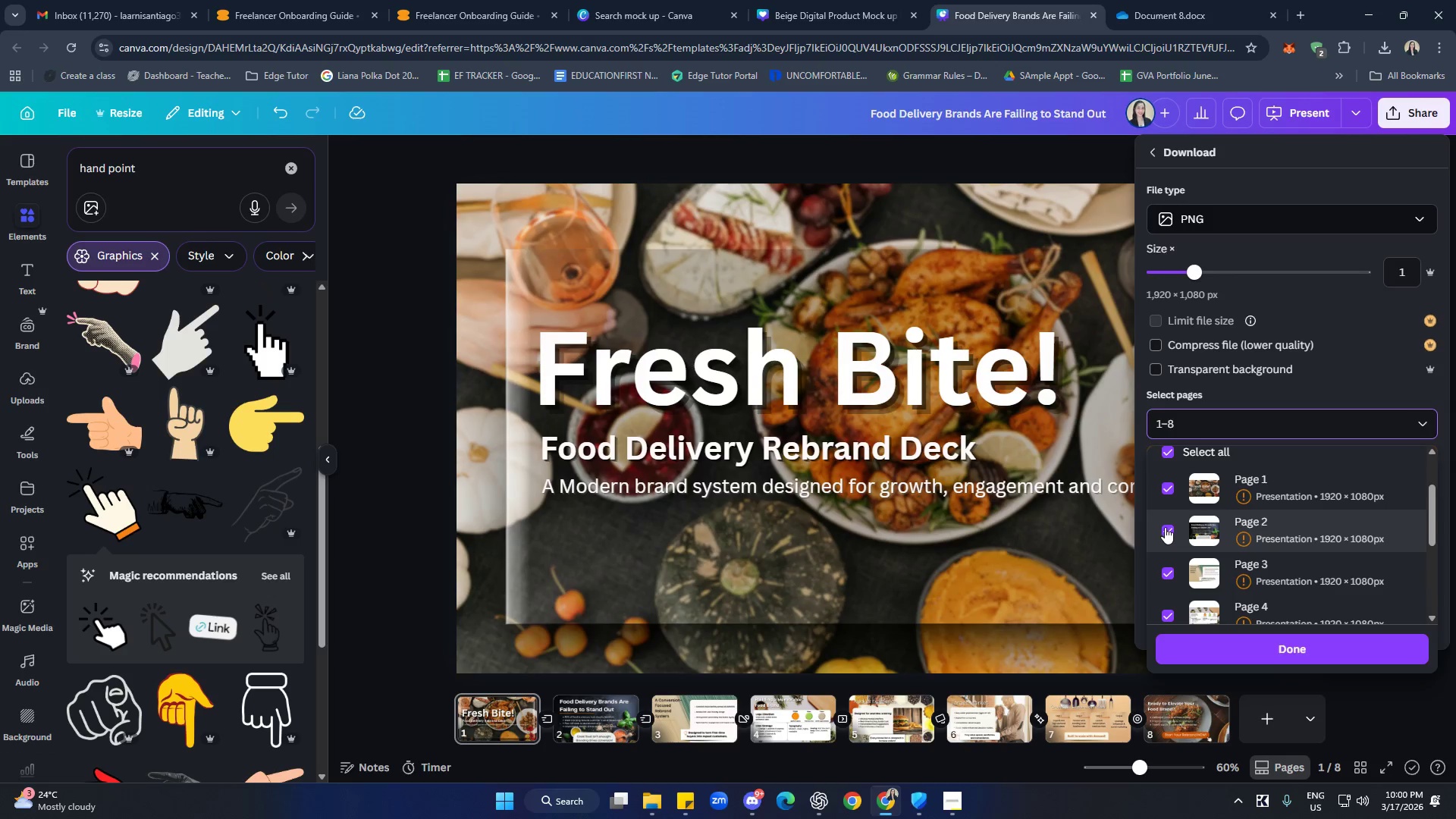 
double_click([1172, 570])
 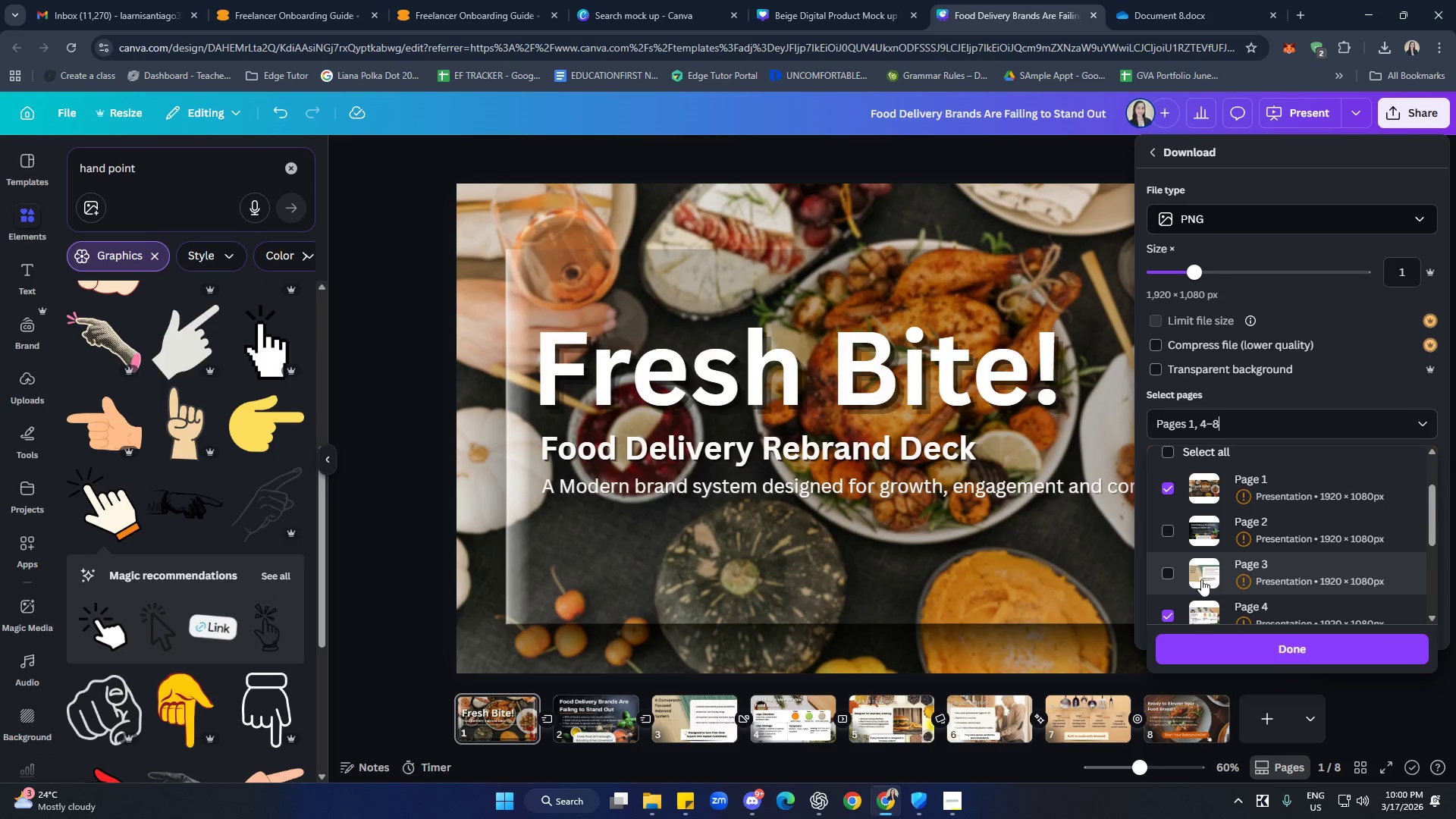 
scroll: coordinate [1201, 579], scroll_direction: down, amount: 1.0
 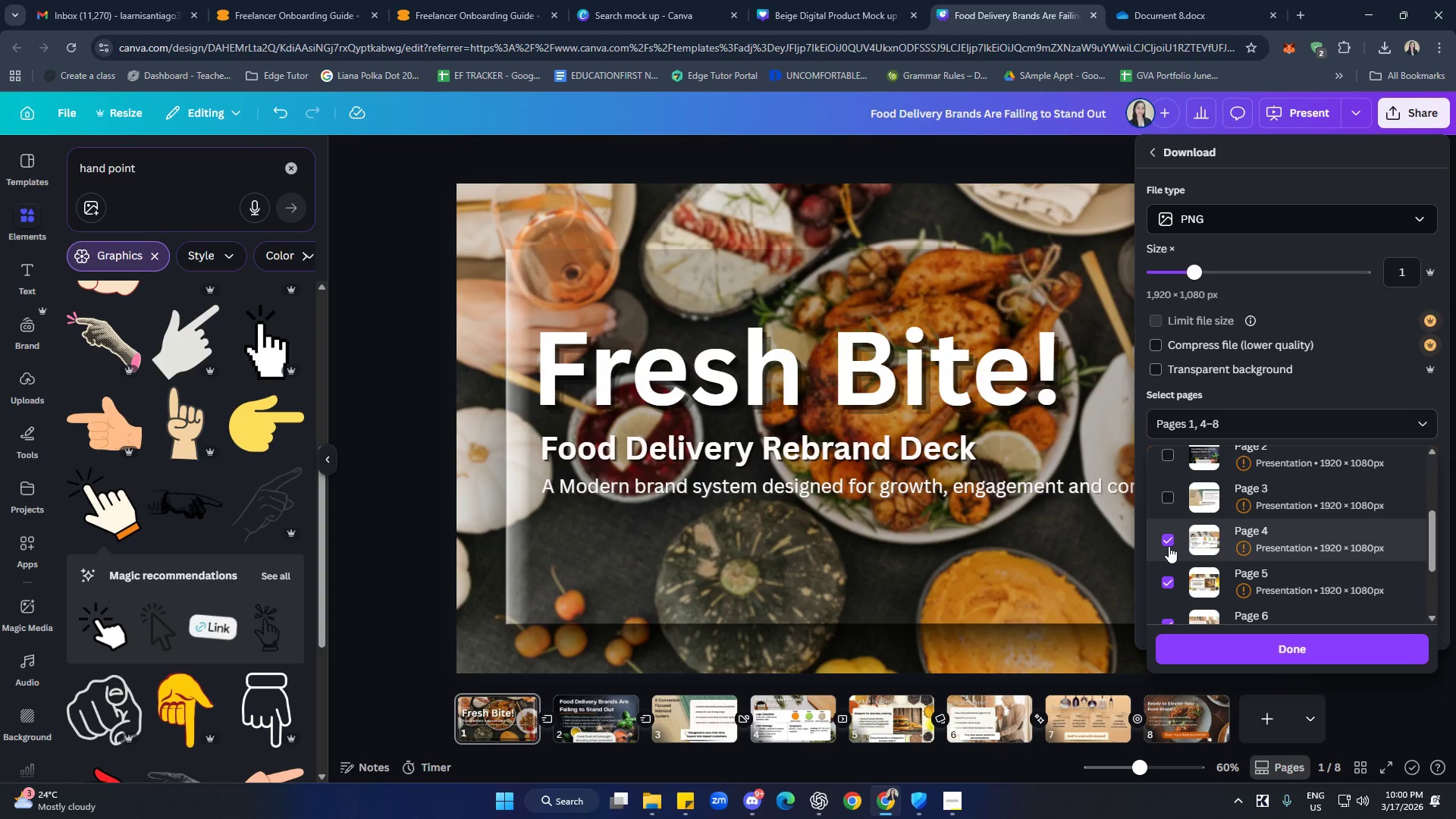 
double_click([1172, 586])
 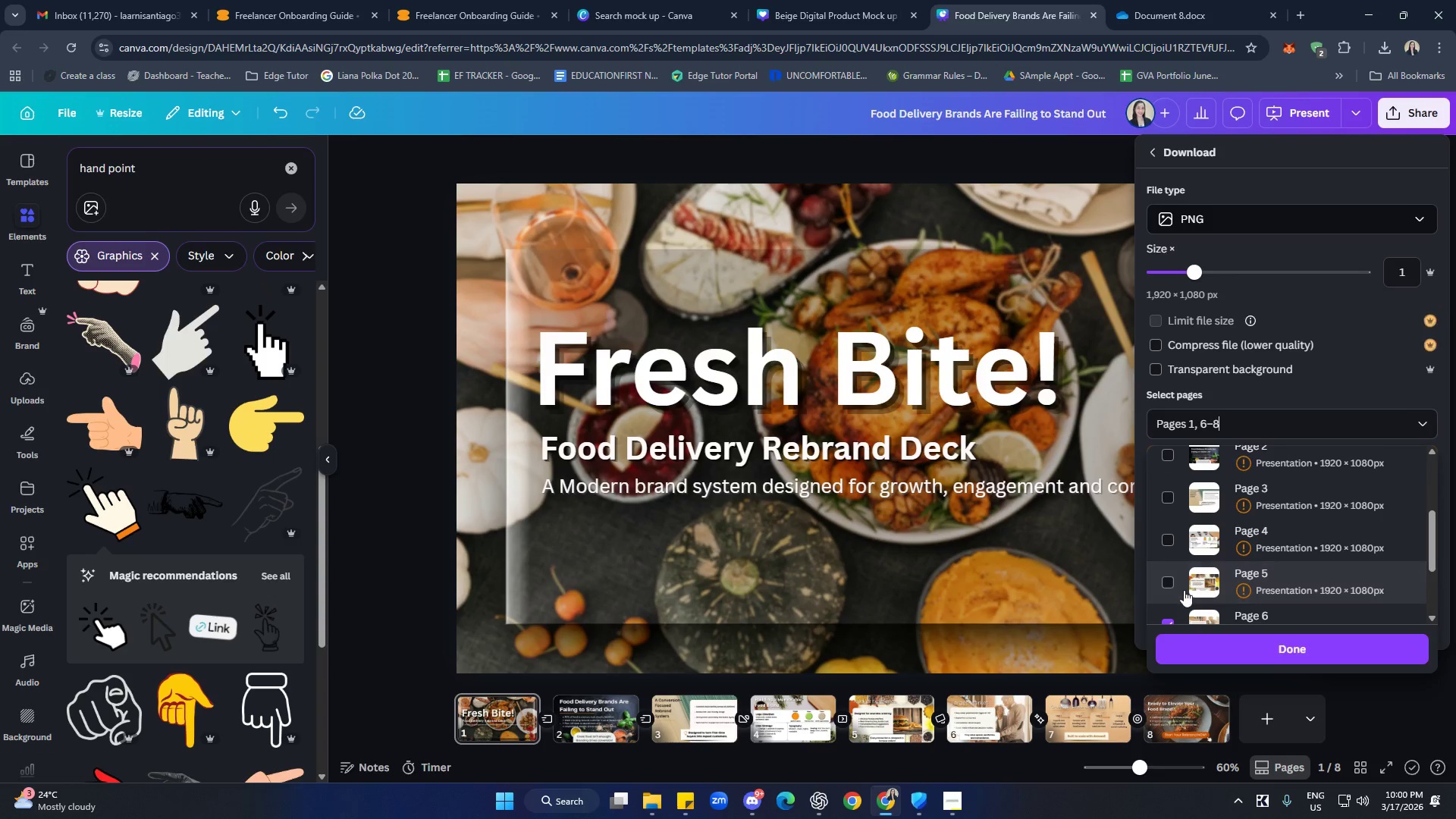 
scroll: coordinate [1202, 587], scroll_direction: down, amount: 1.0
 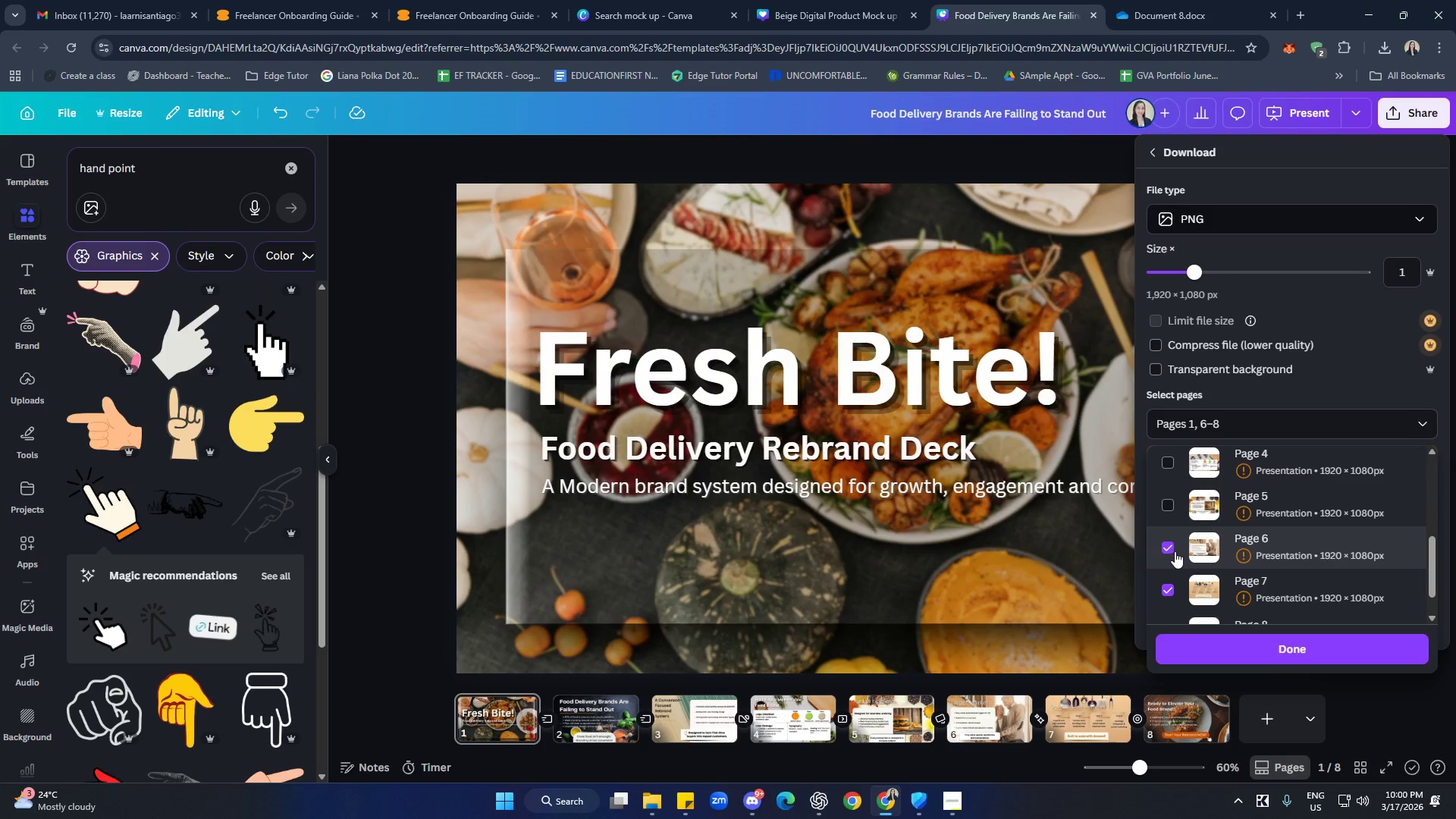 
double_click([1167, 585])
 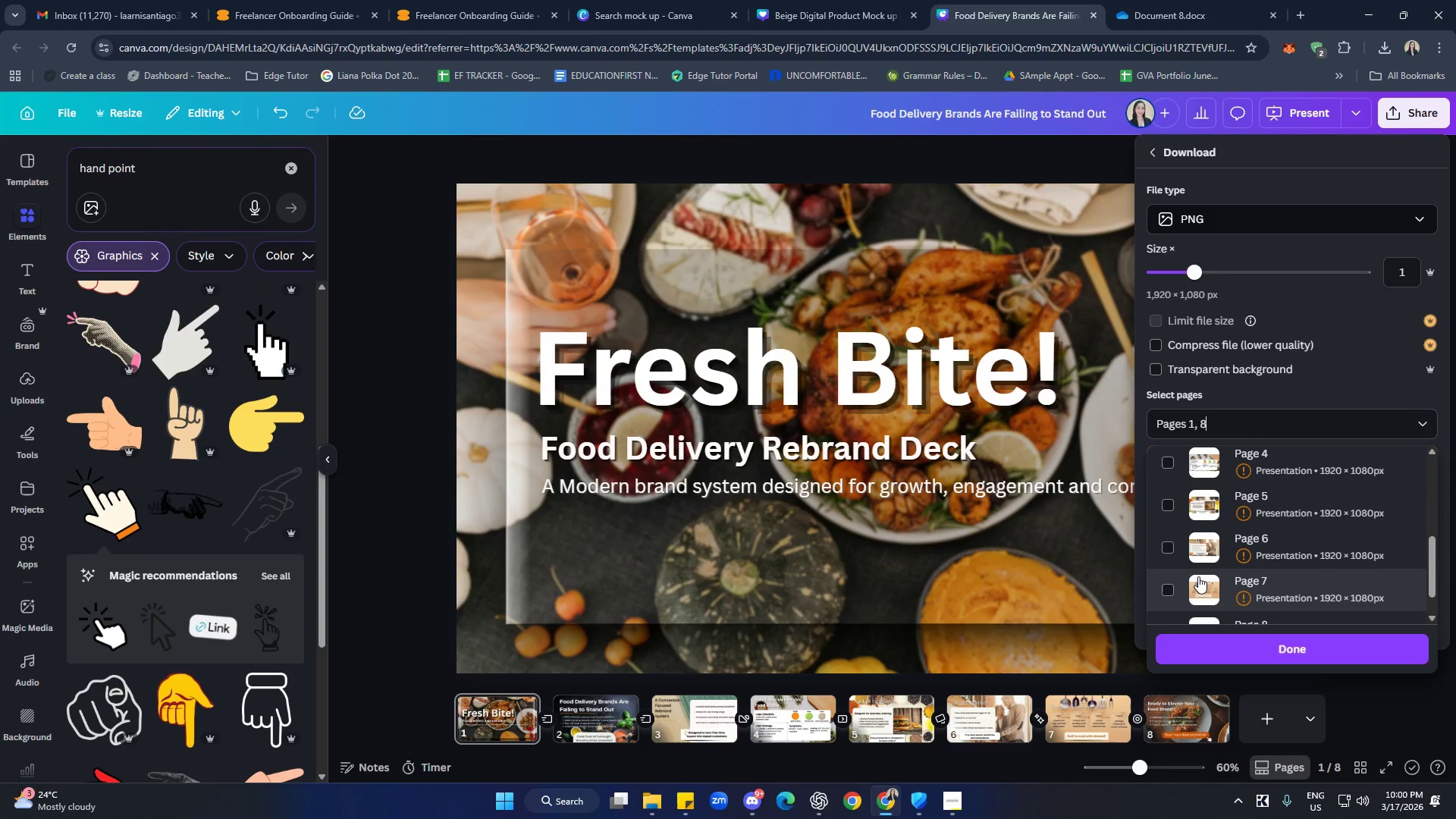 
left_click([1171, 591])
 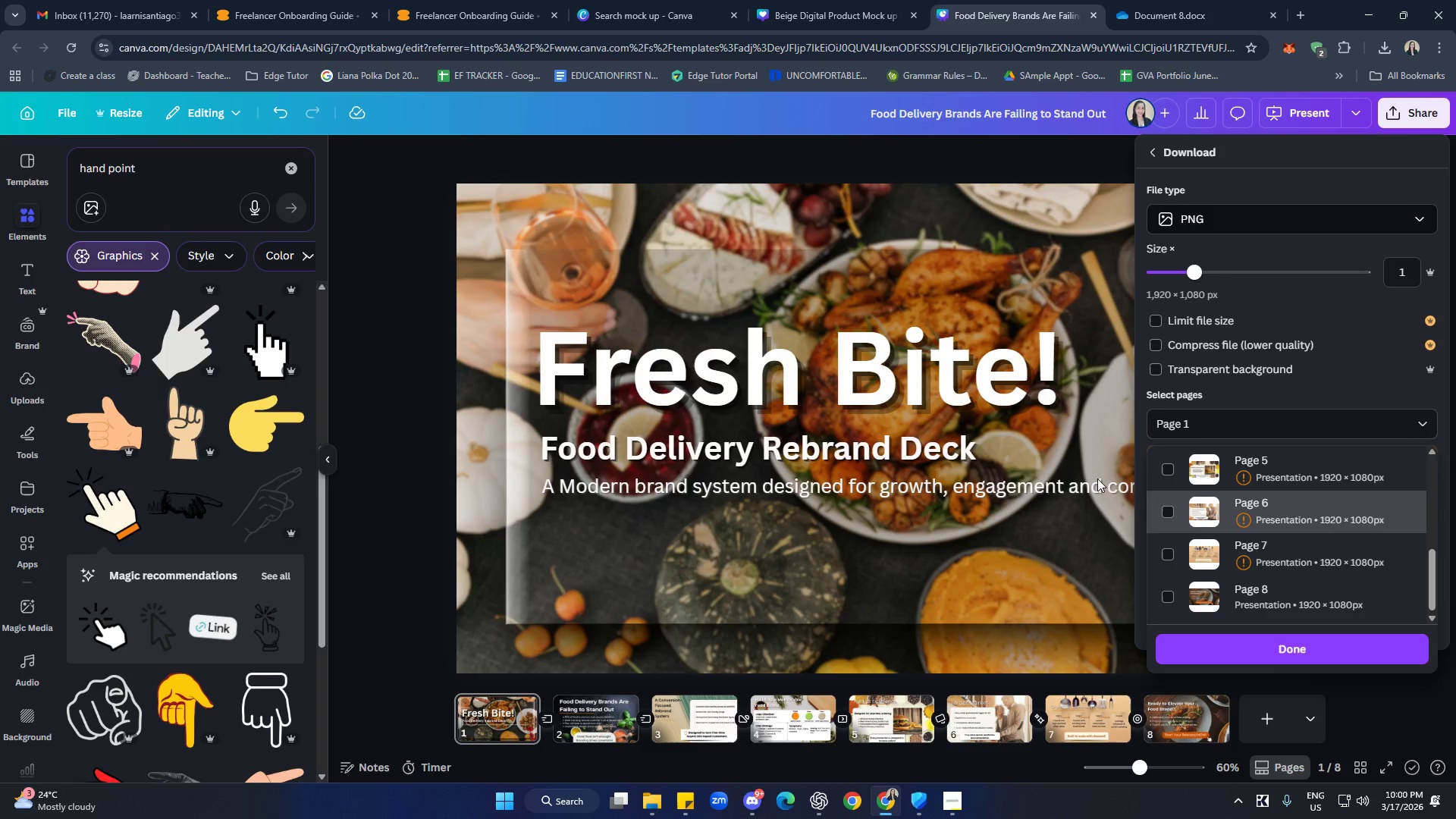 
scroll: coordinate [1206, 575], scroll_direction: down, amount: 2.0
 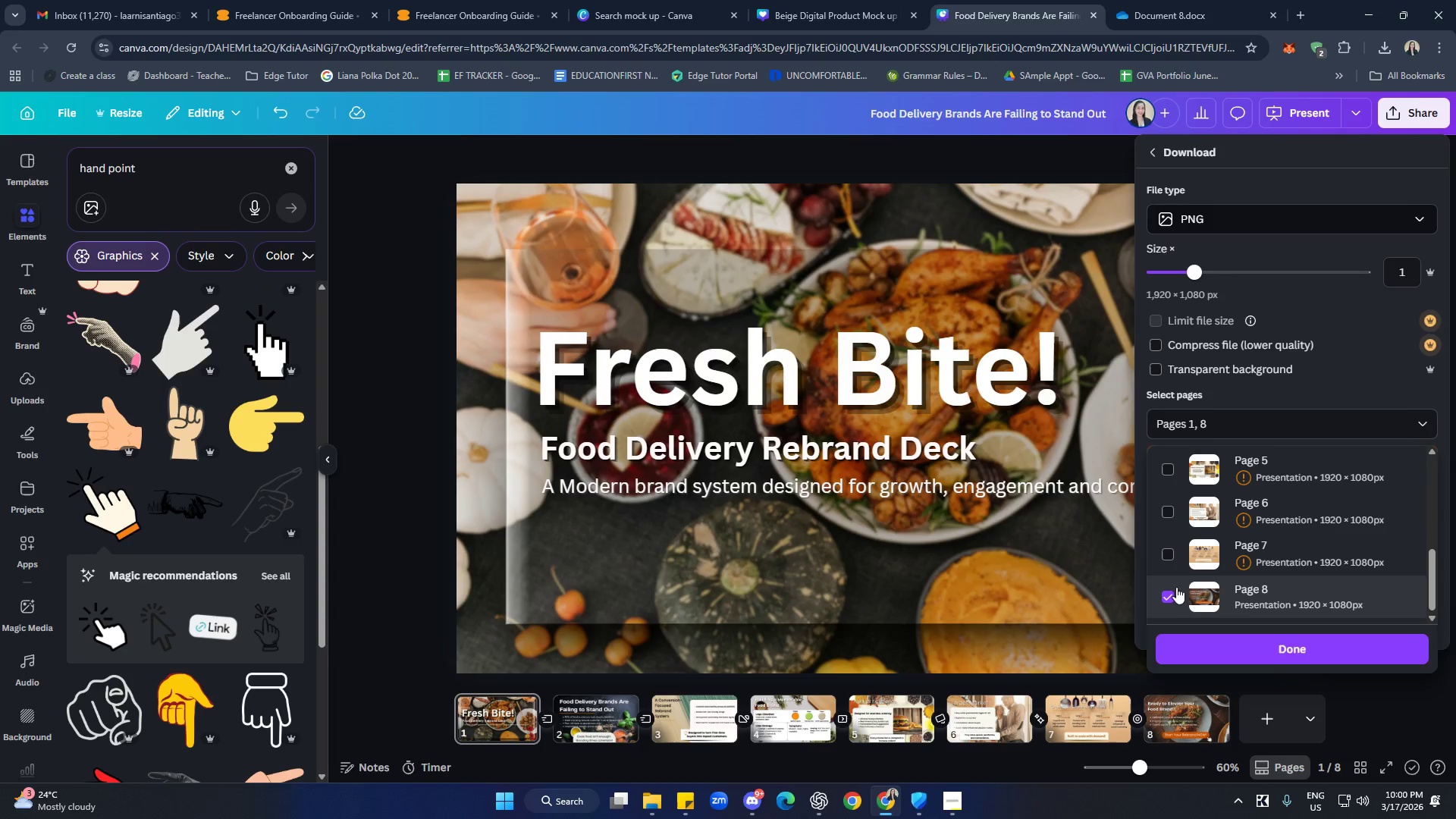 
left_click([946, 812])